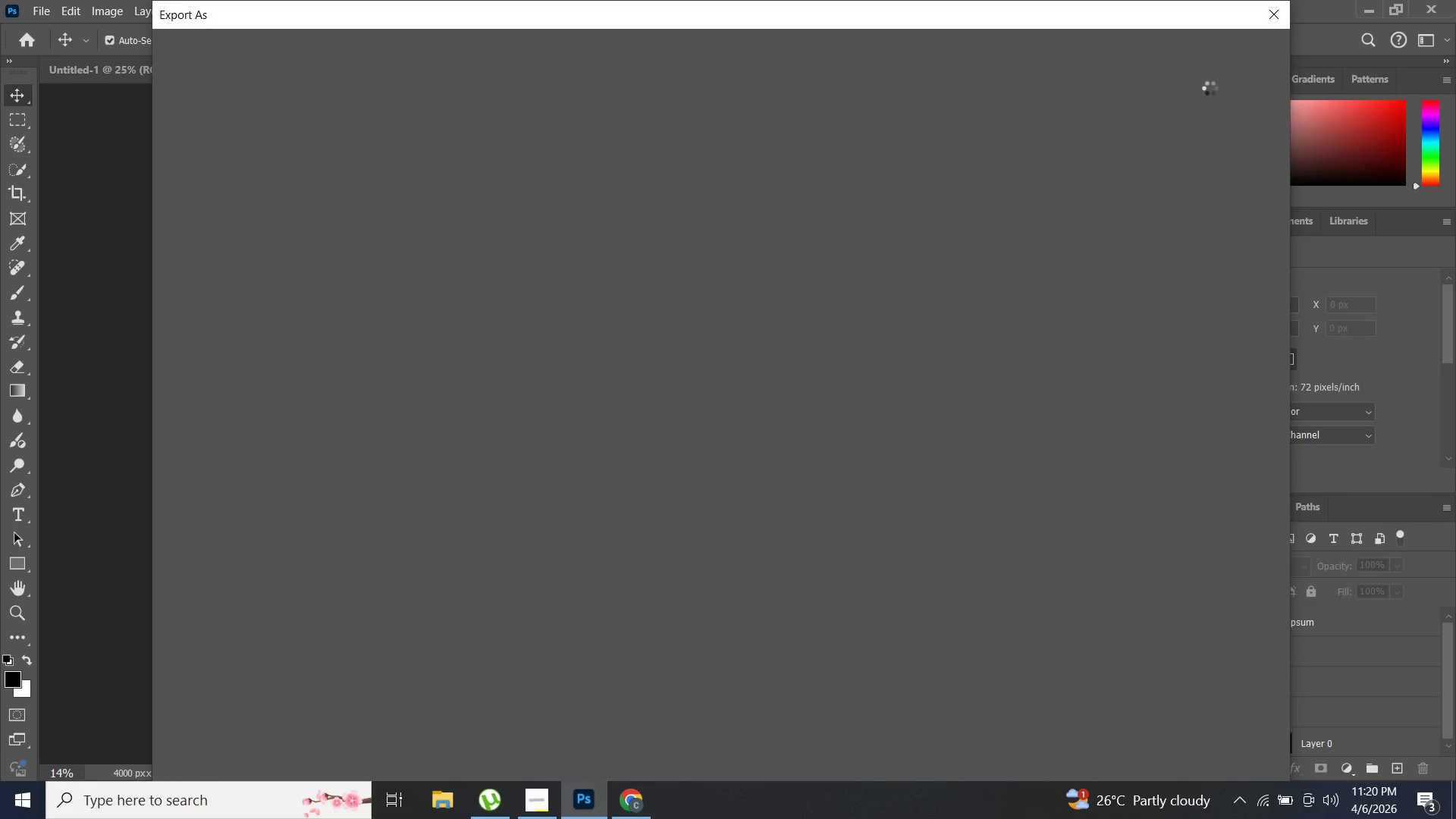 
mouse_move([1201, 120])
 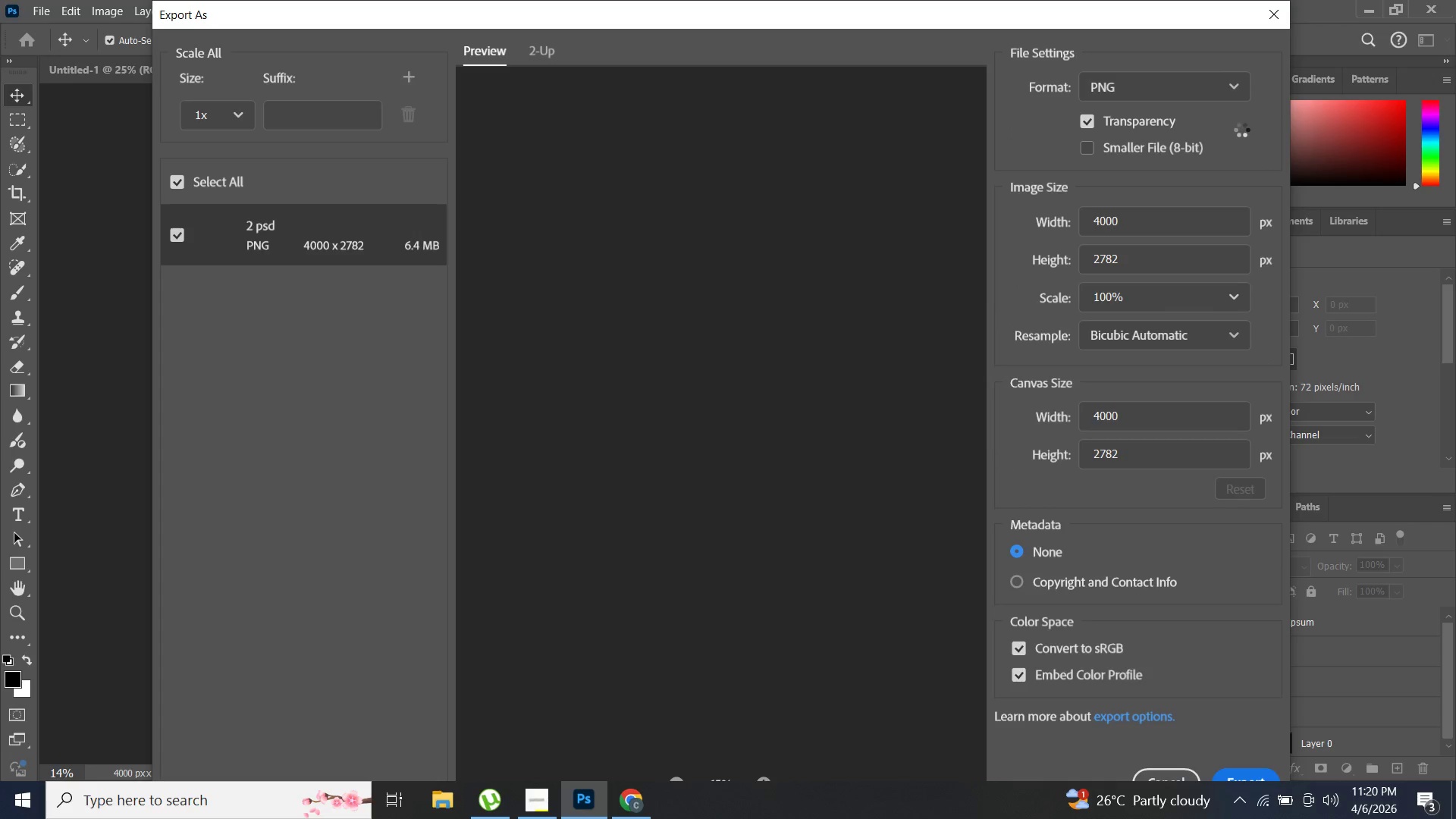 
wait(11.43)
 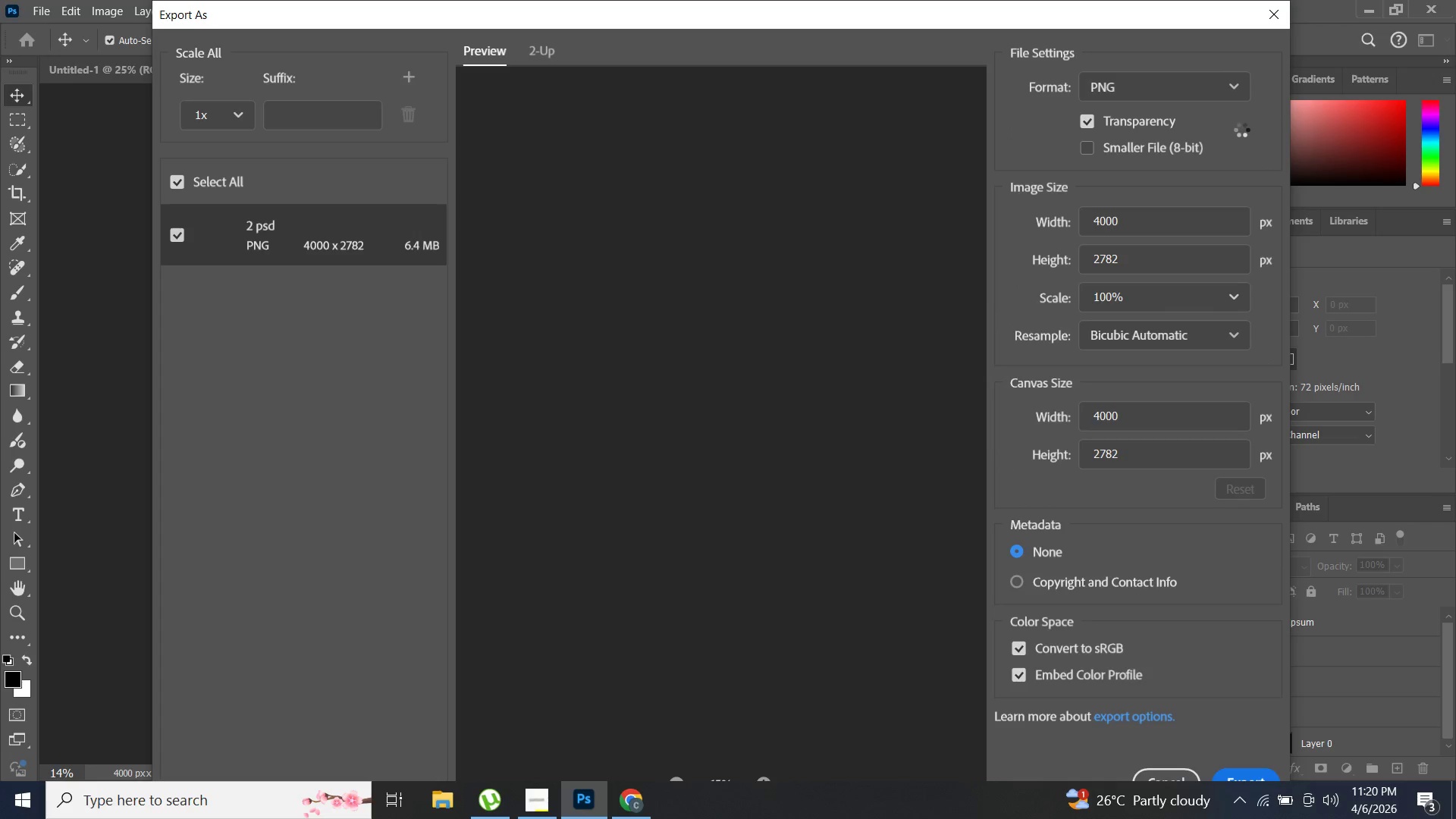 
left_click([1238, 89])
 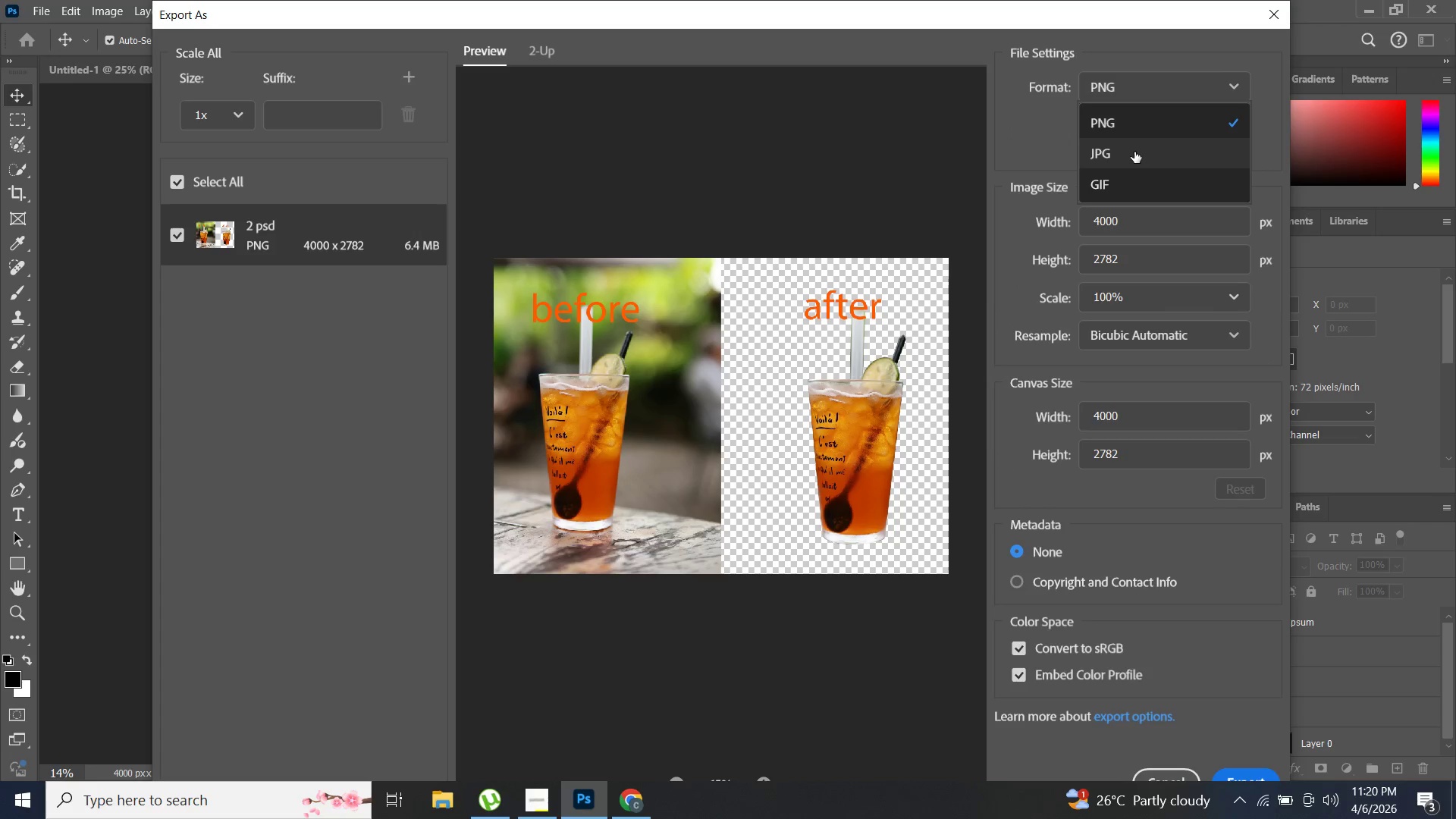 
left_click([1128, 153])
 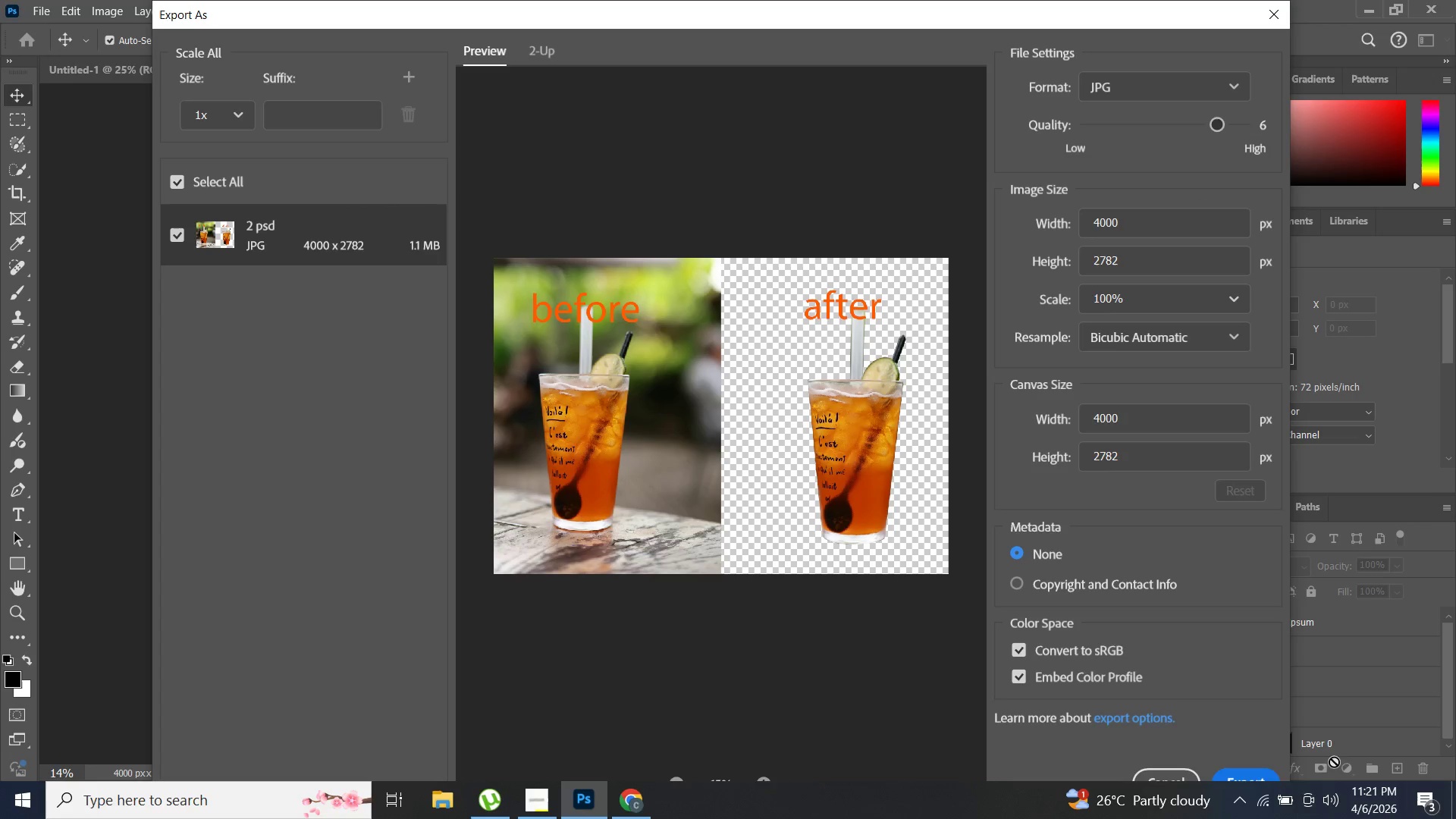 
wait(5.78)
 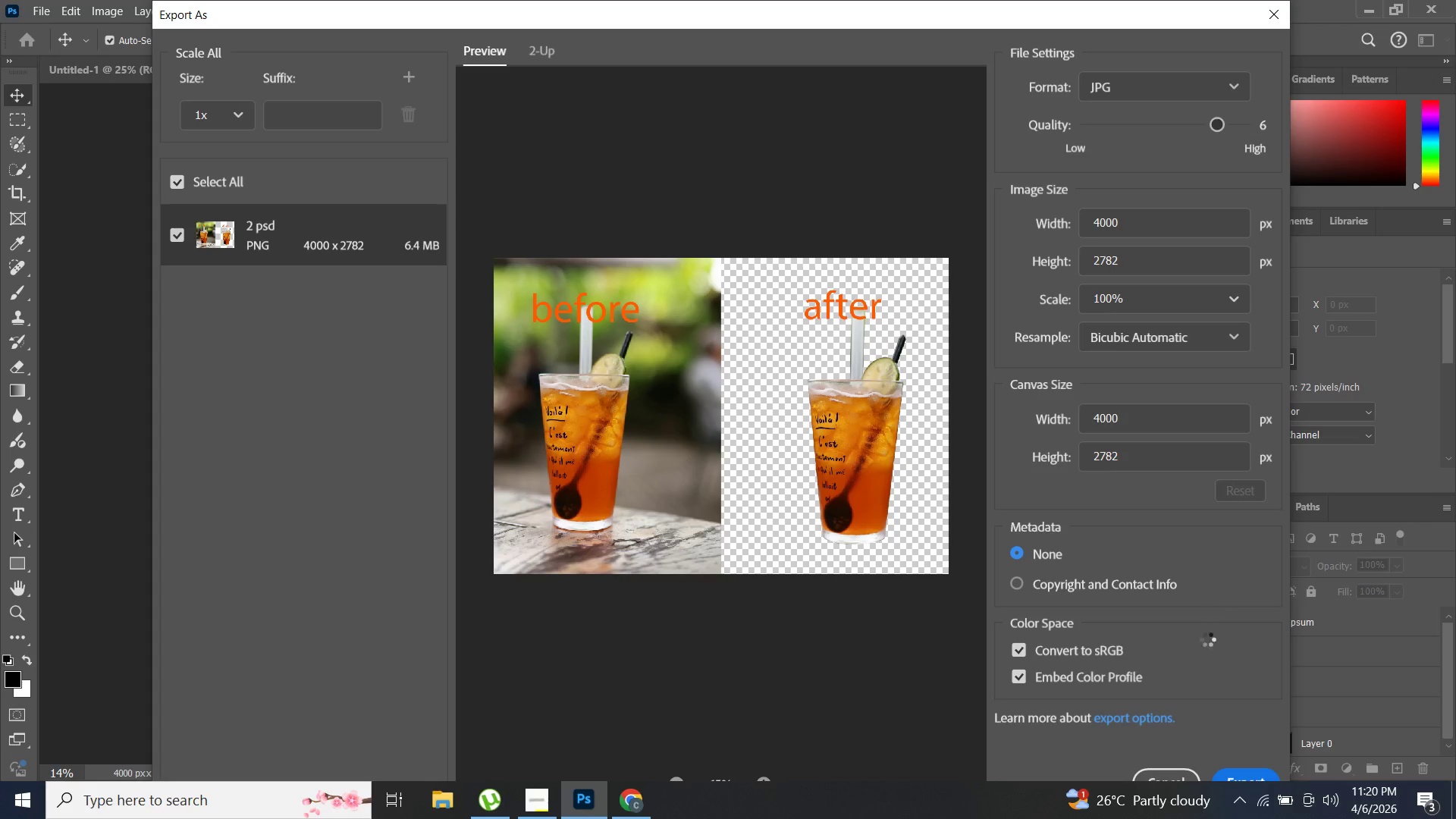 
left_click([1263, 774])
 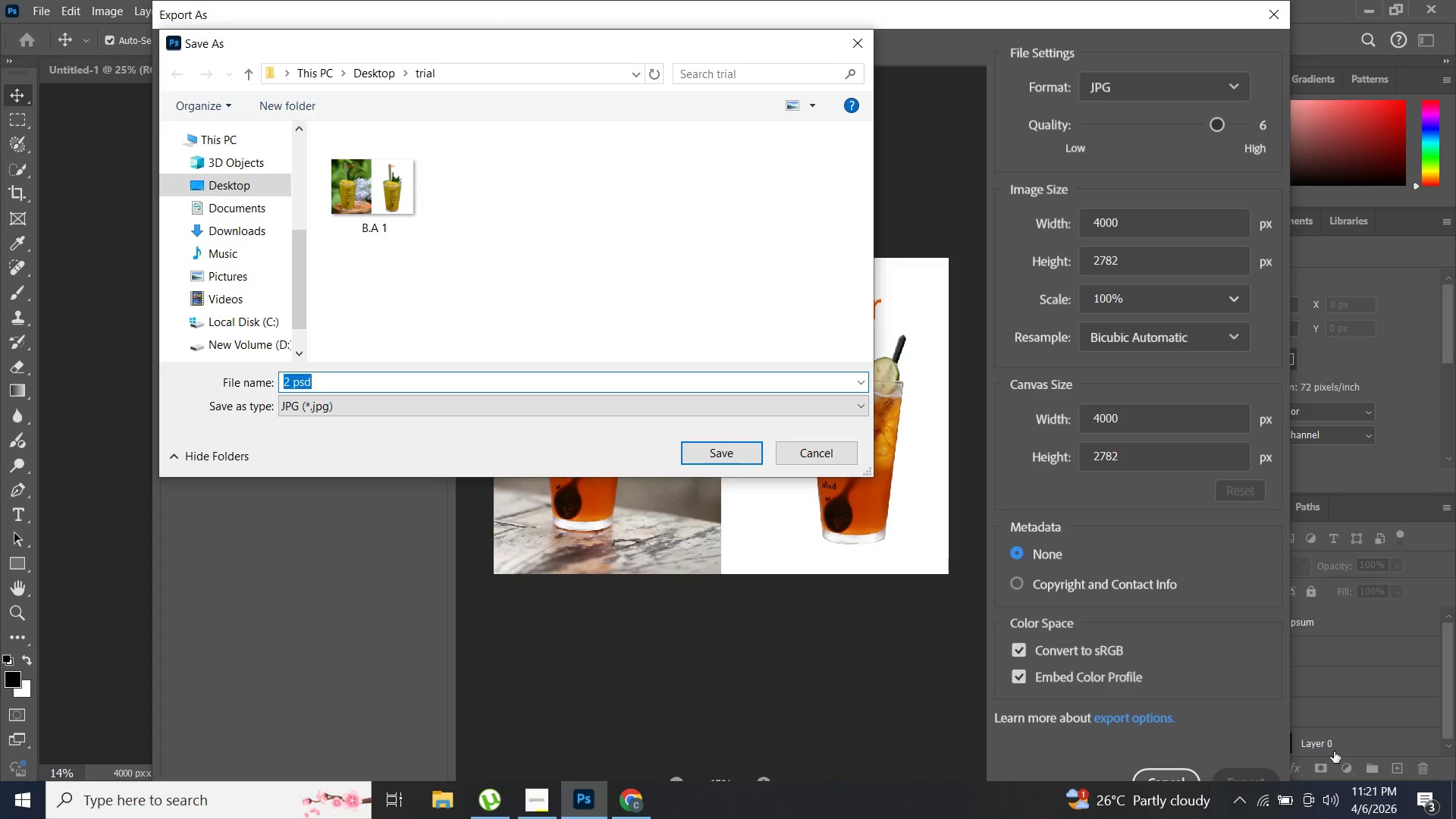 
wait(7.33)
 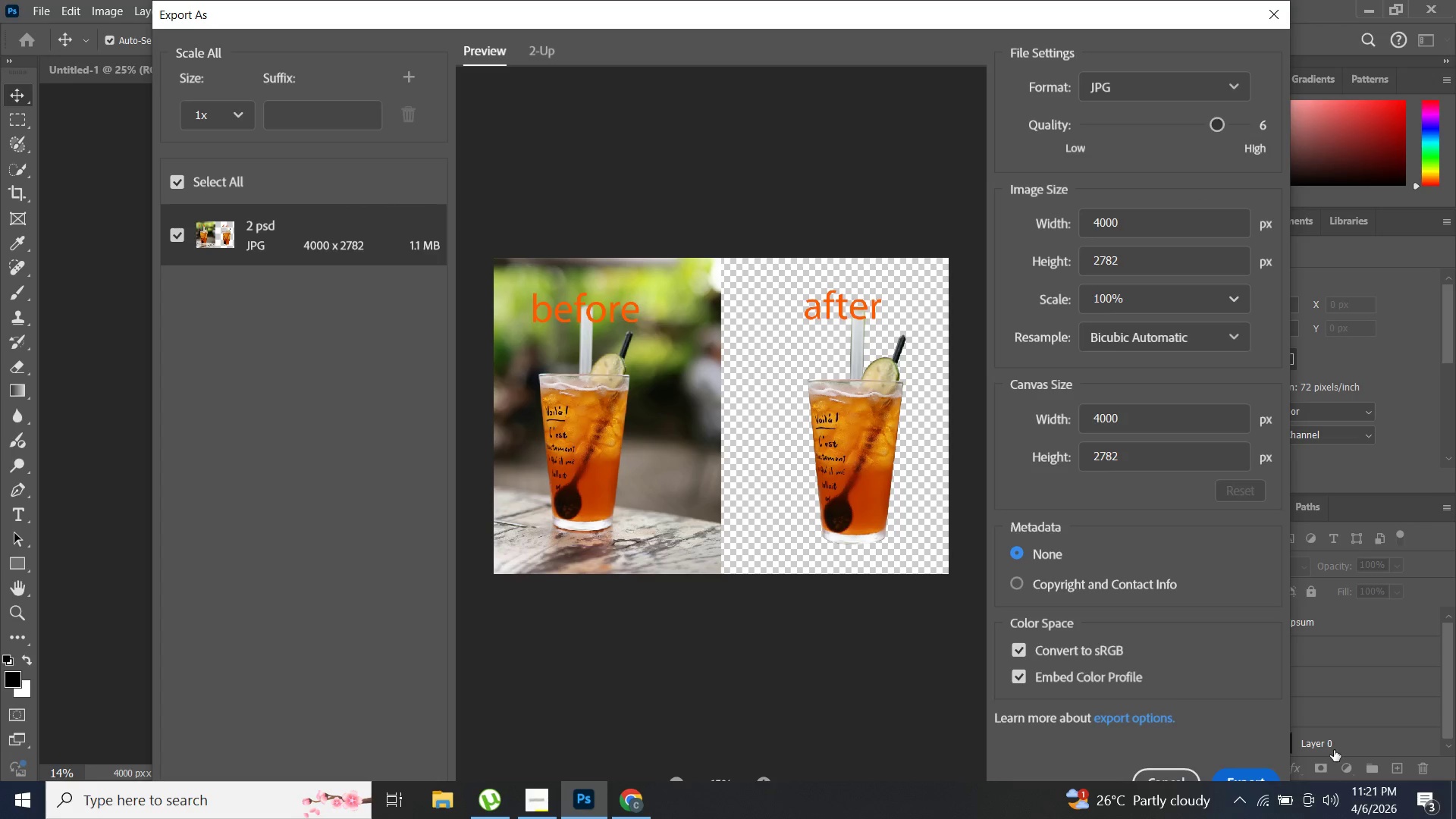 
key(B)
 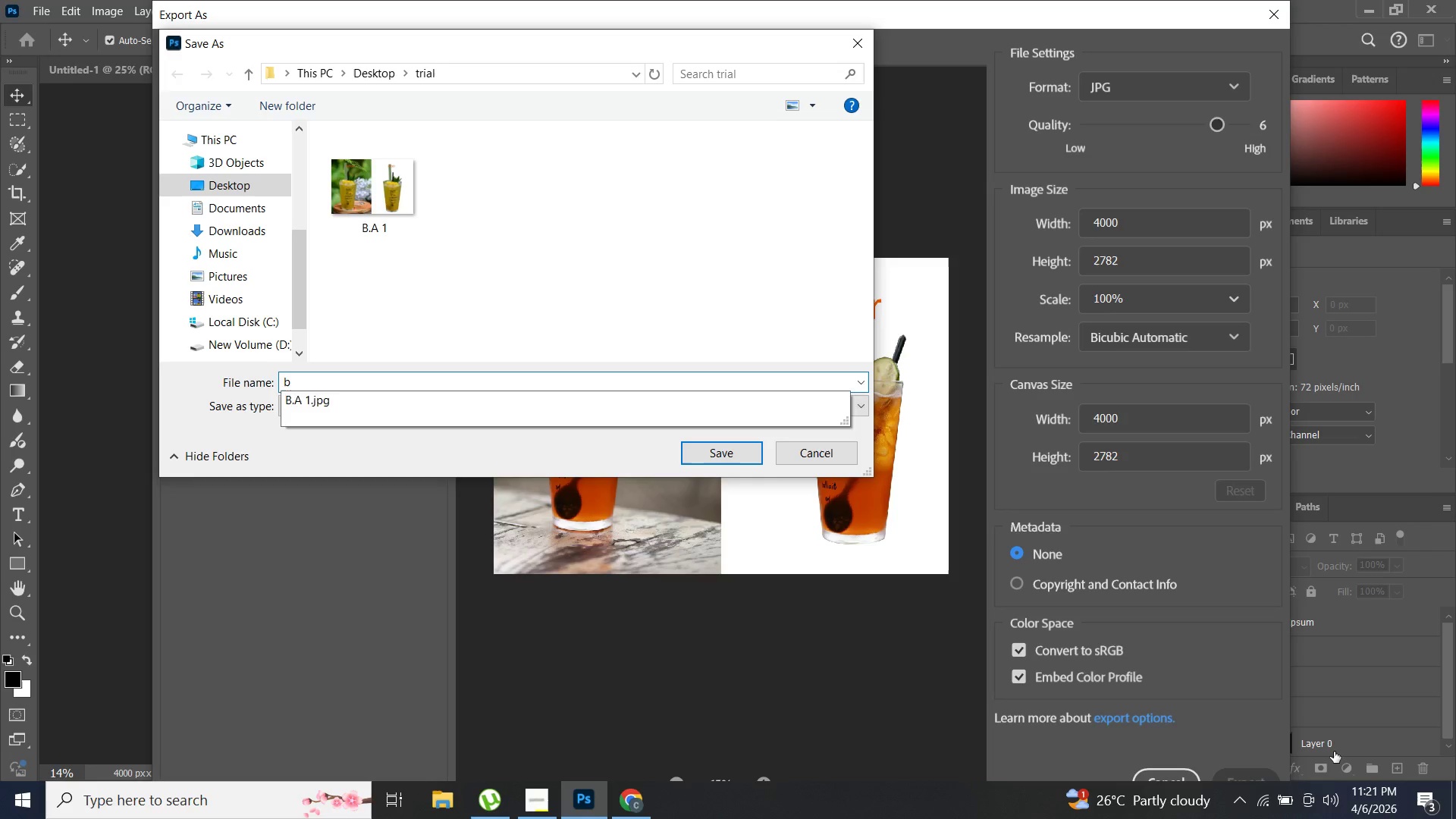 
key(Unknown)
 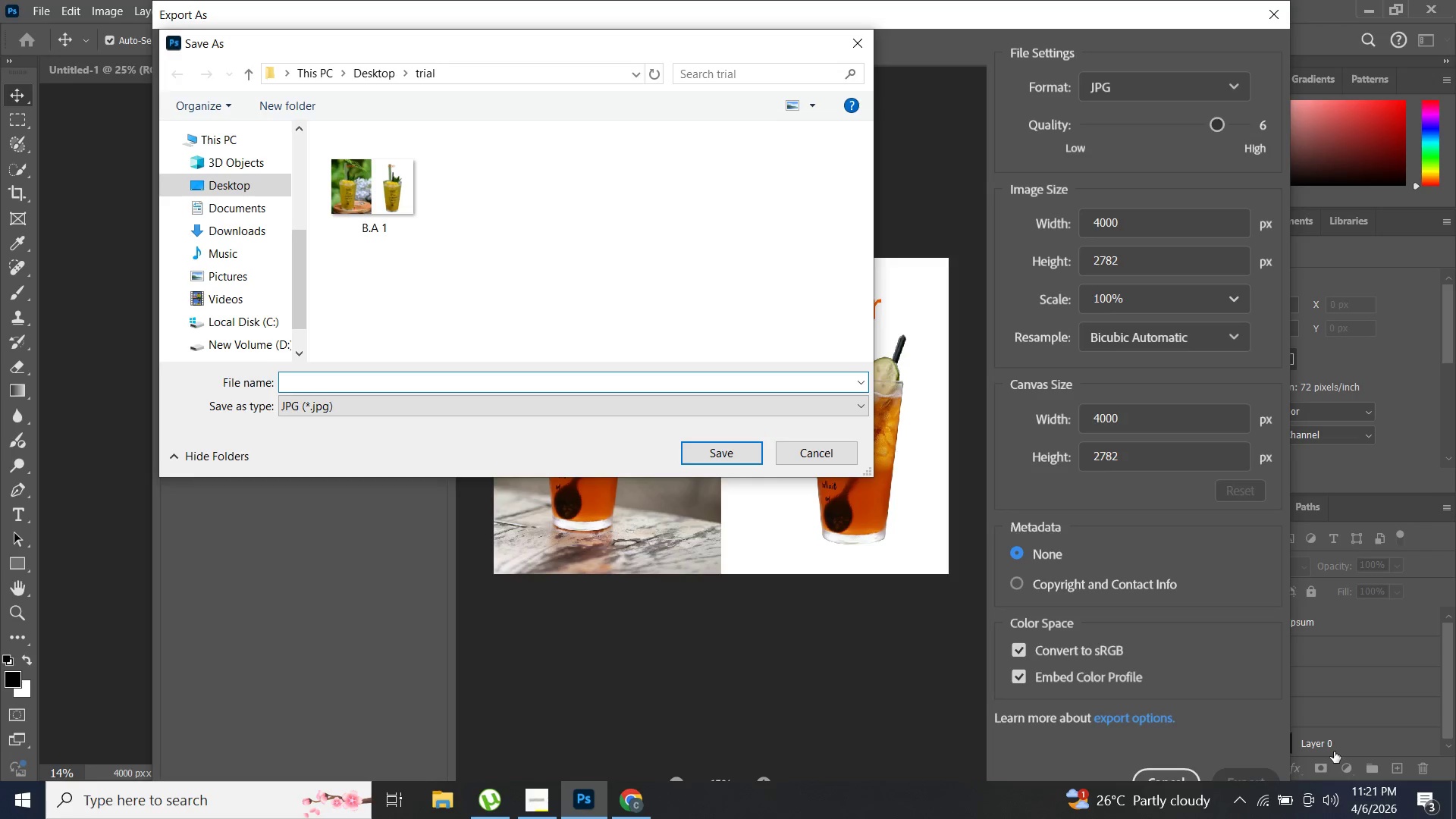 
key(Backspace)
 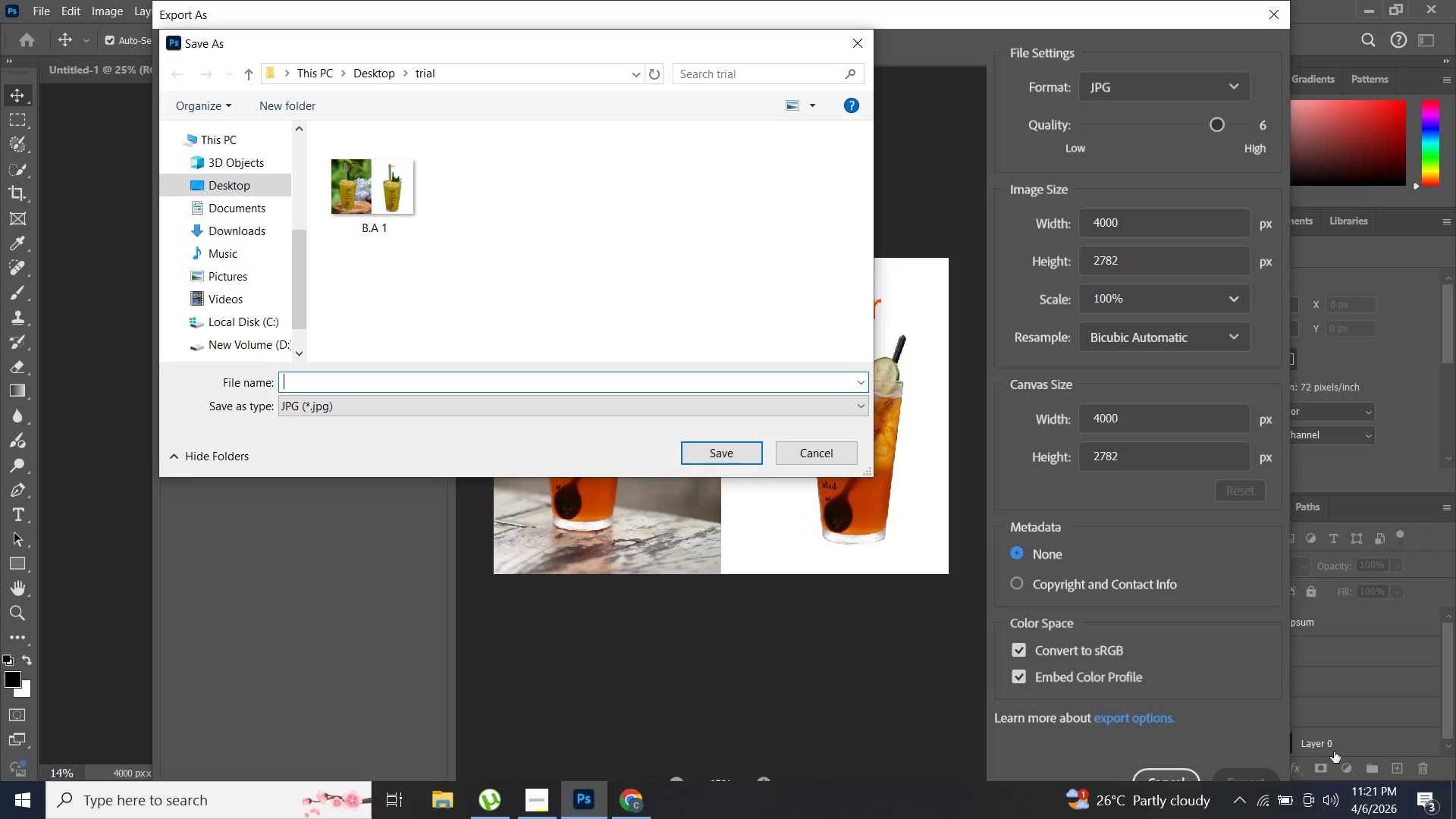 
key(CapsLock)
 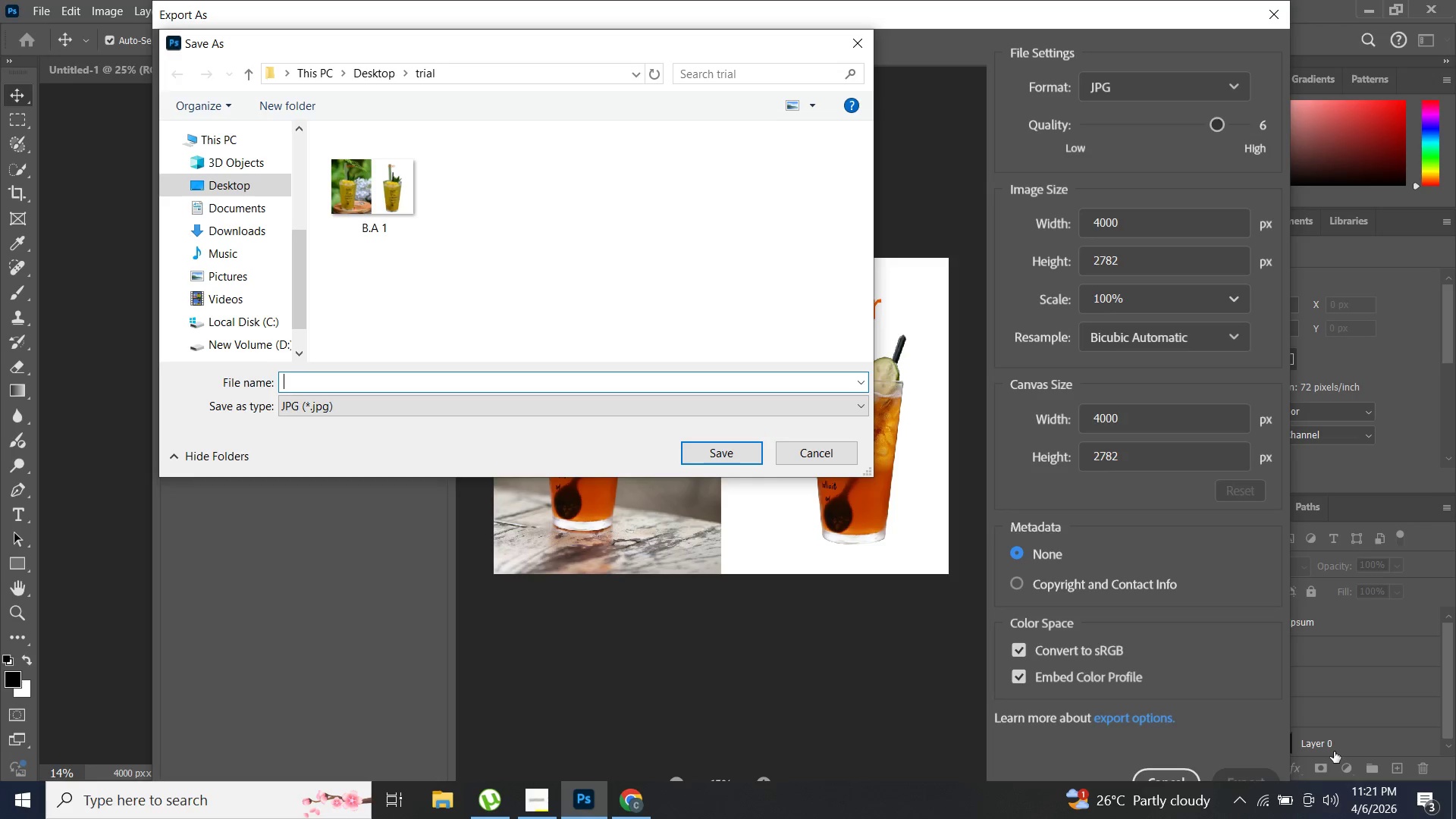 
key(B)
 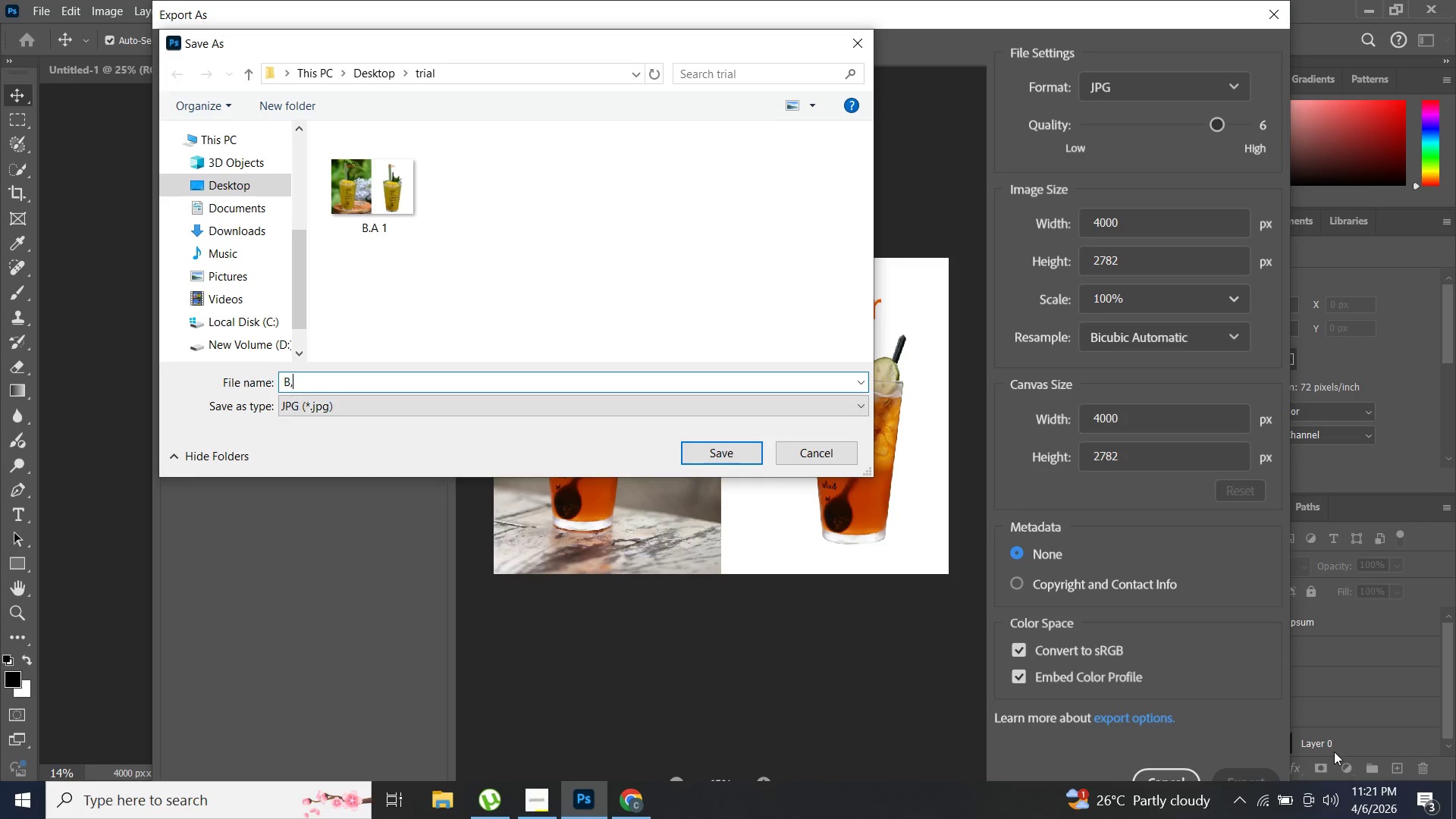 
key(Comma)
 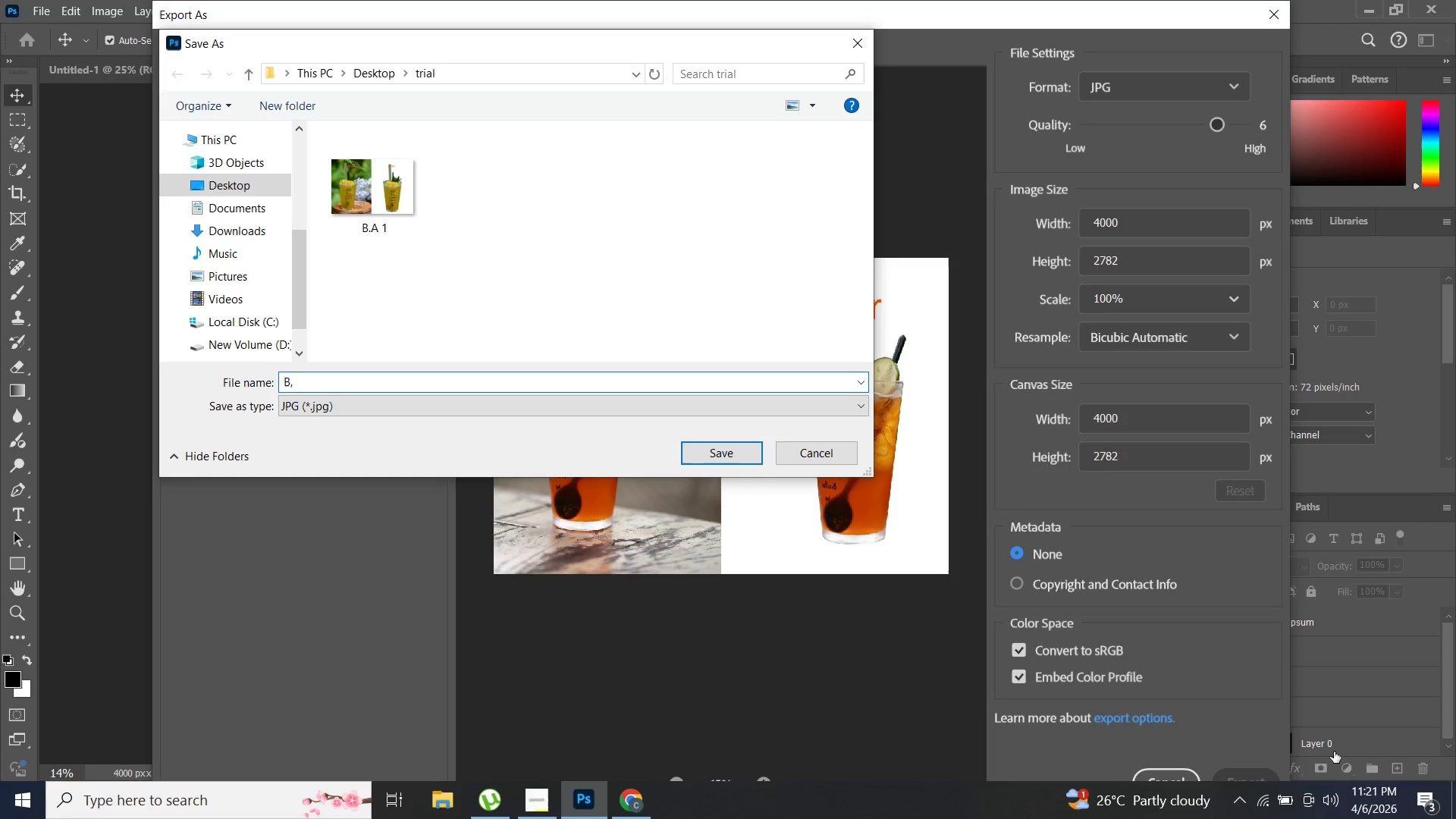 
key(Backspace)
 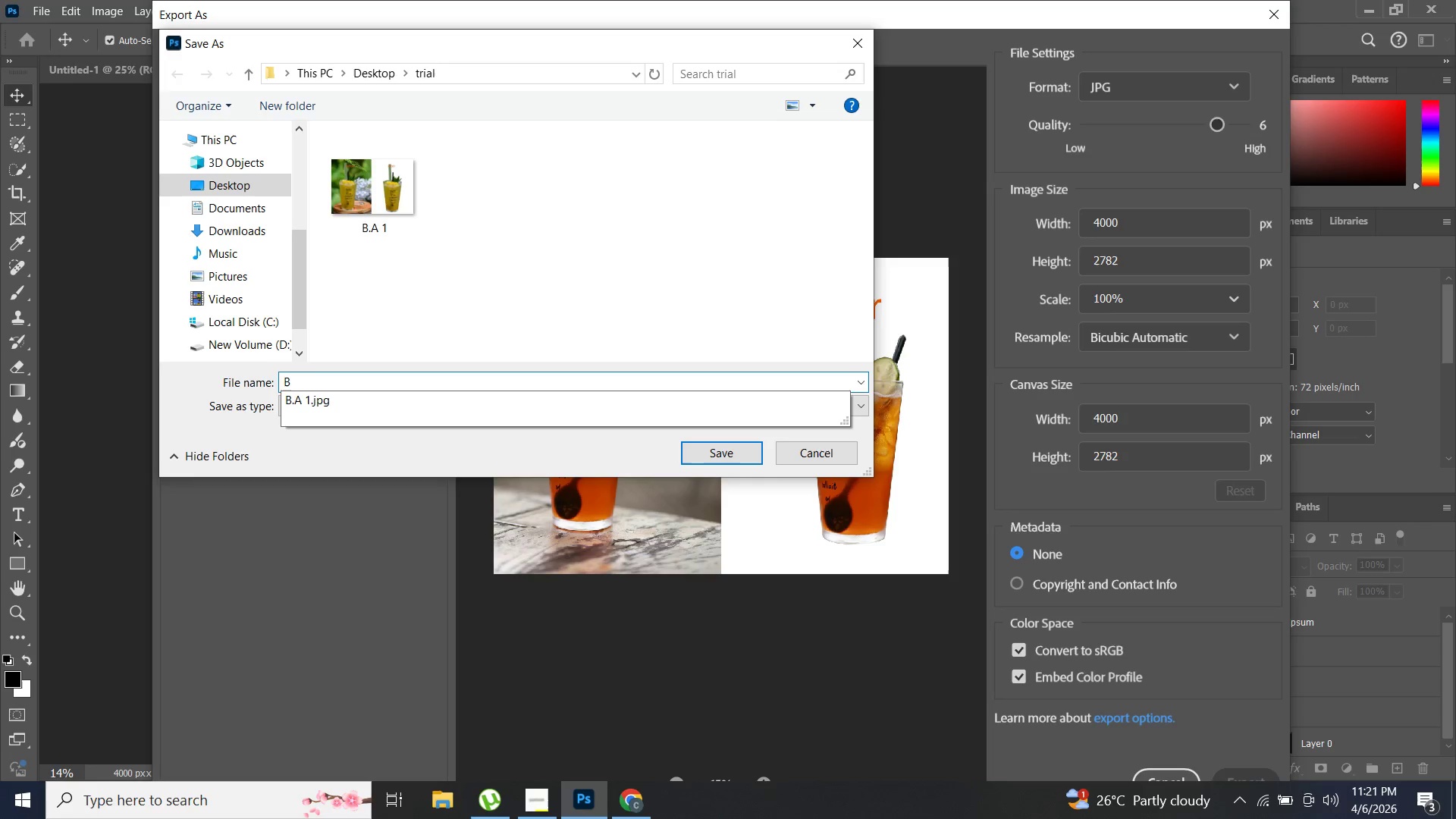 
key(Period)
 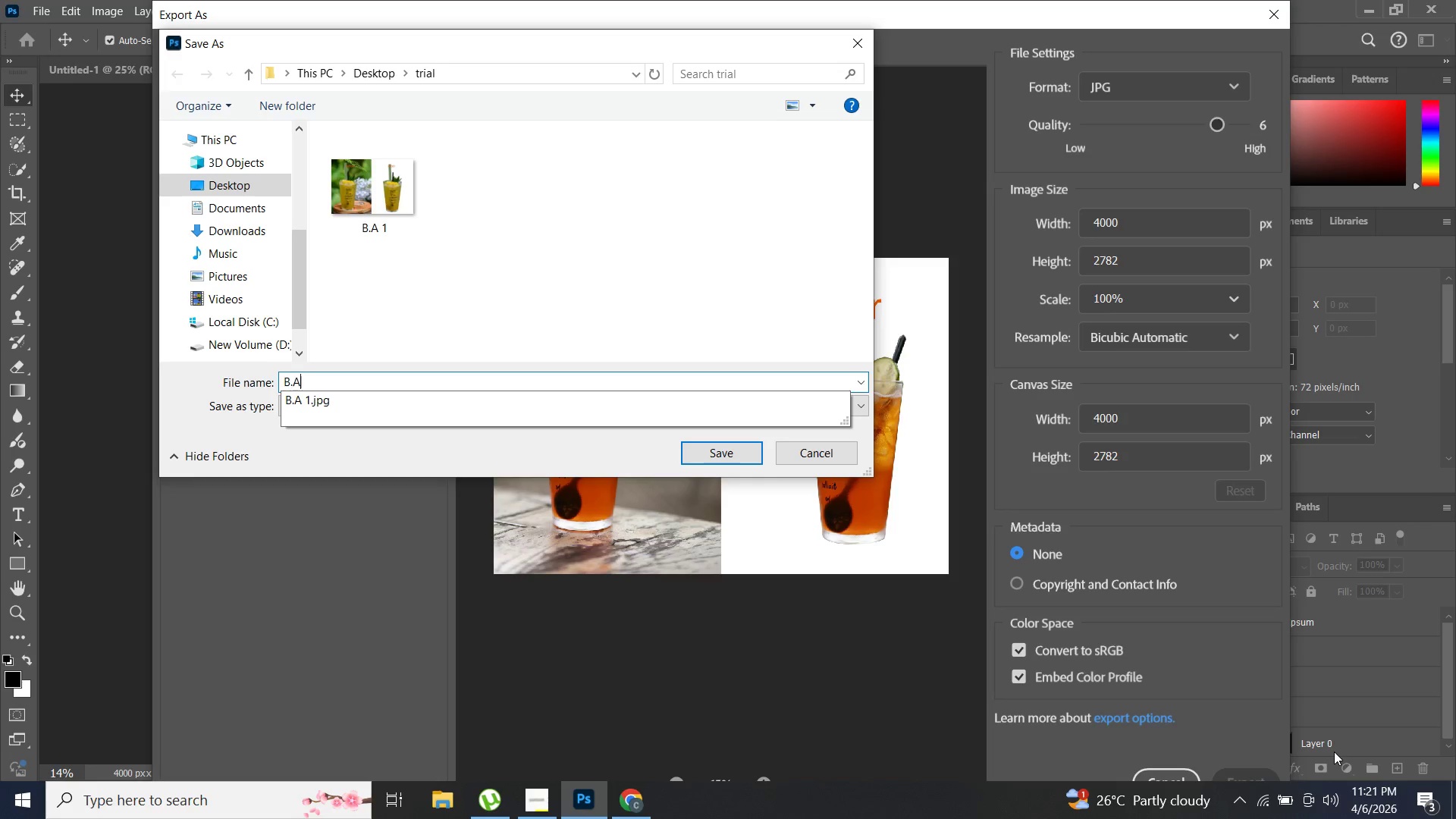 
key(A)
 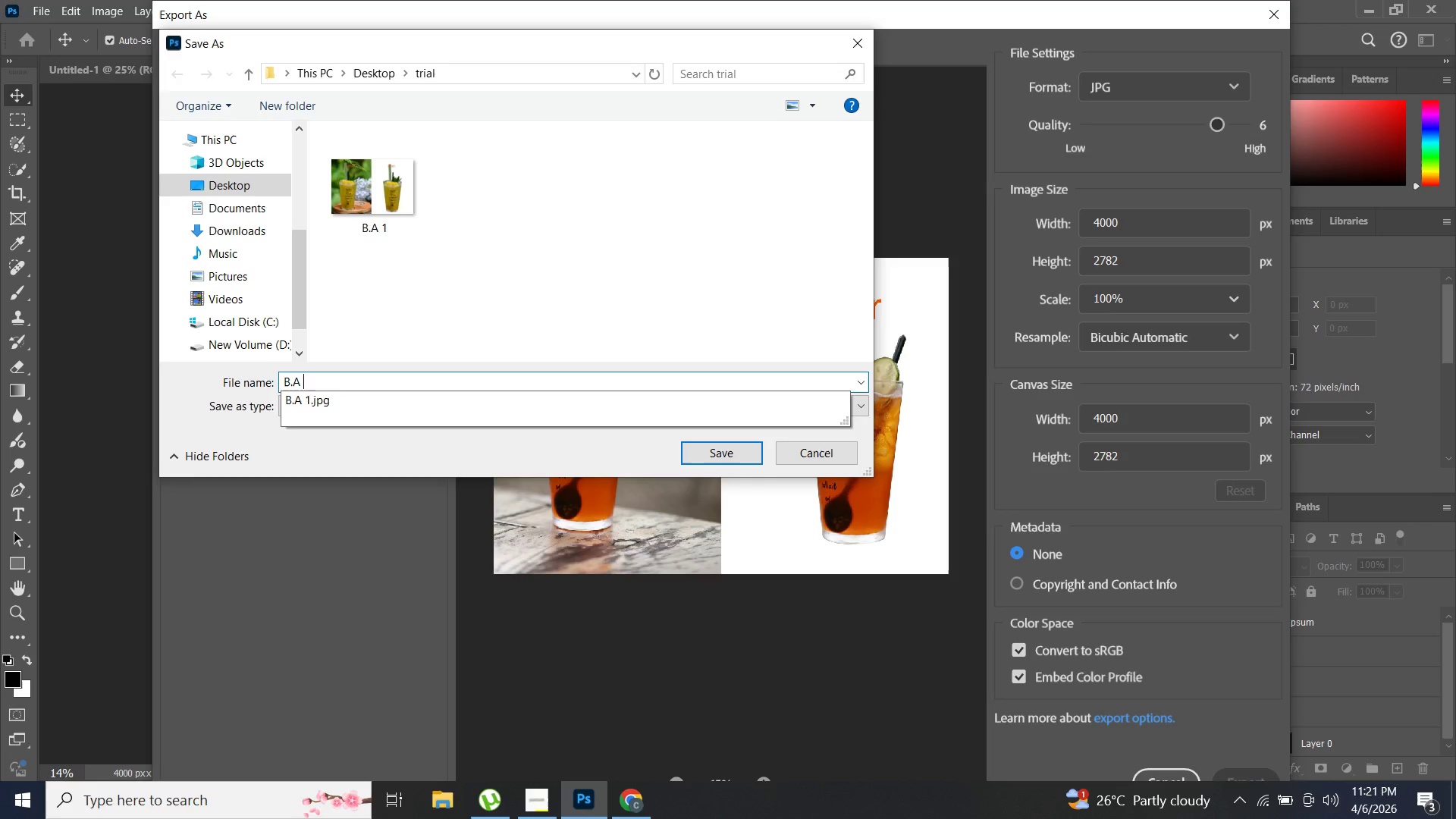 
key(Space)
 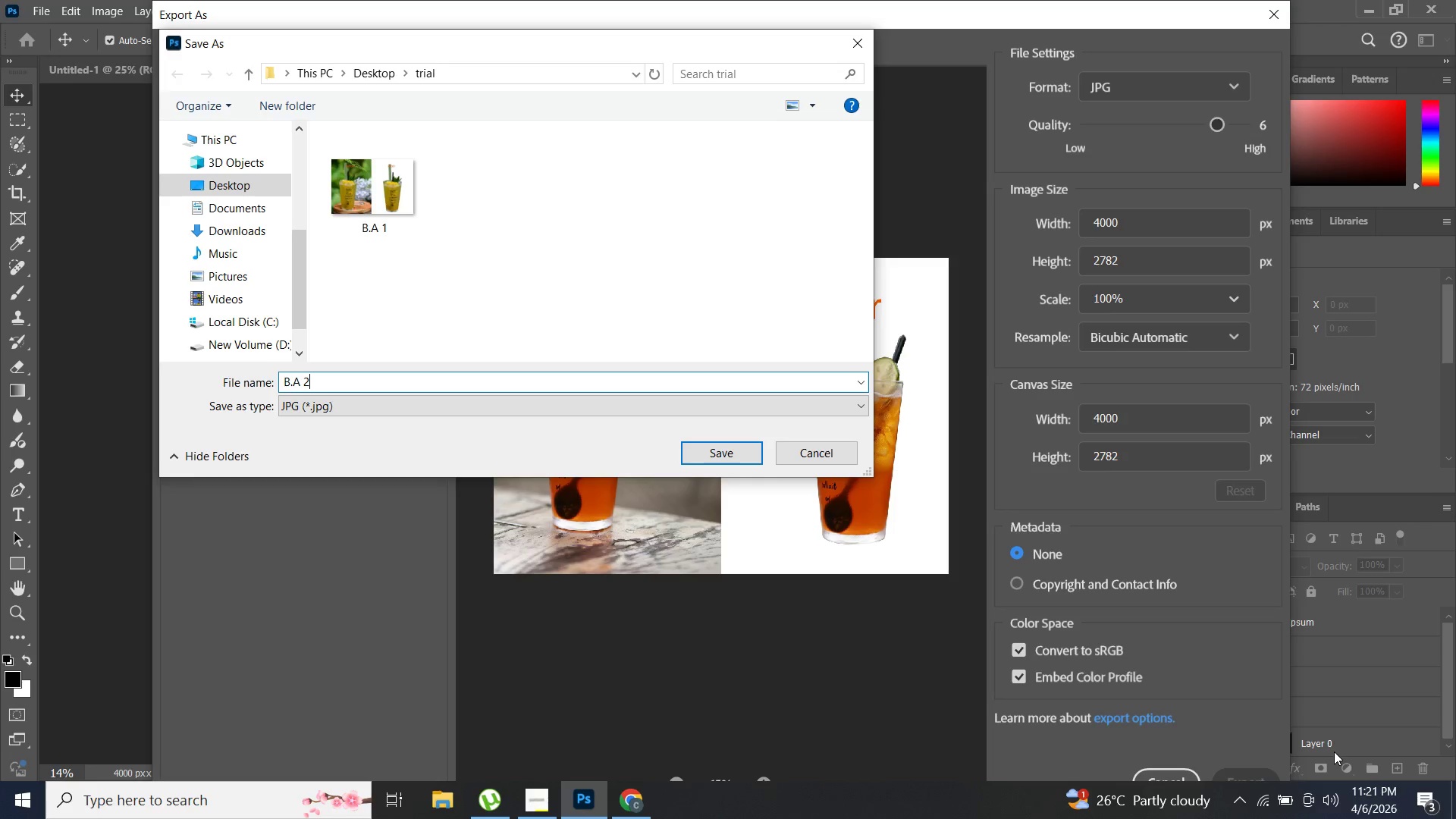 
key(2)
 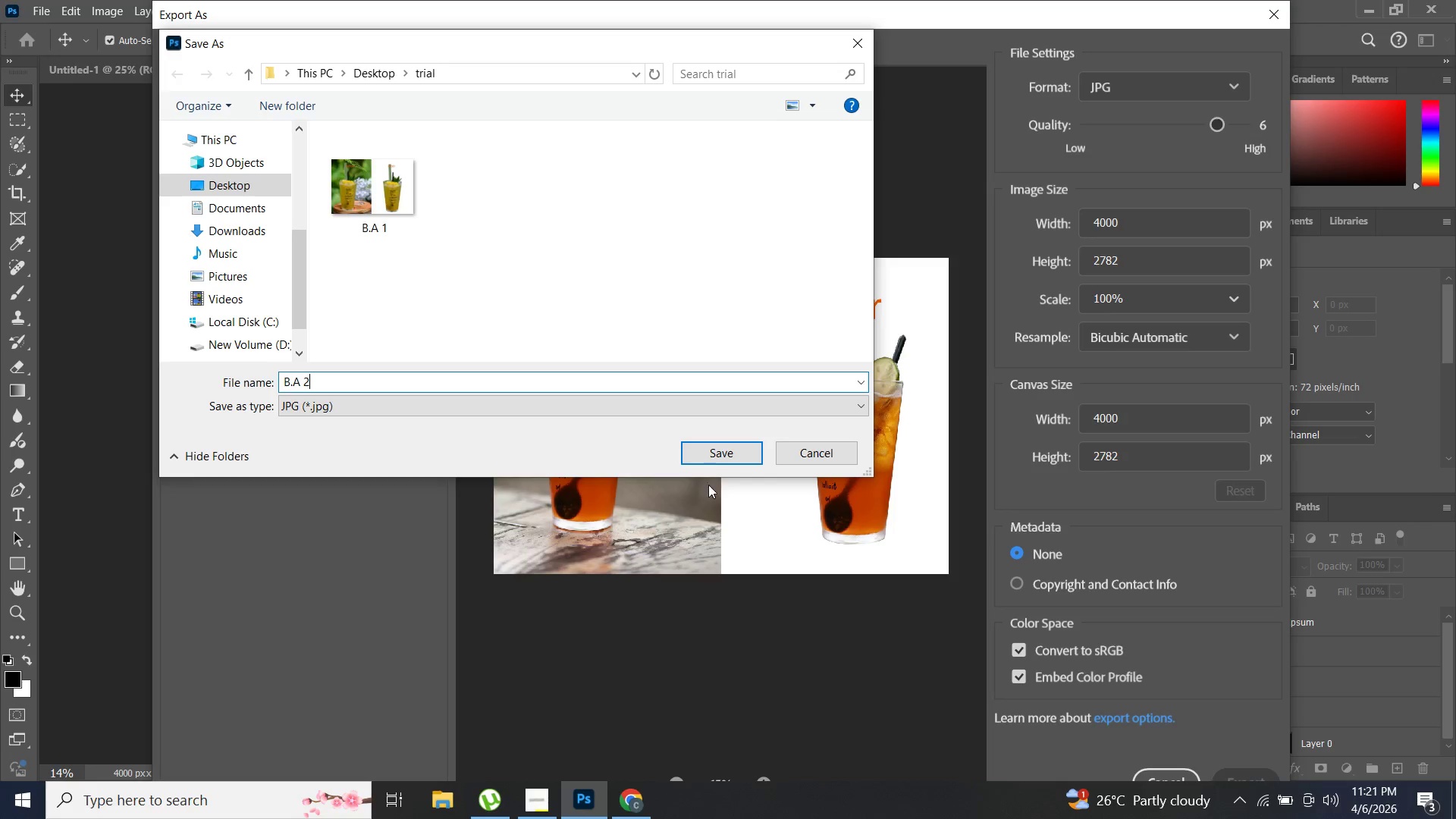 
left_click([722, 449])